 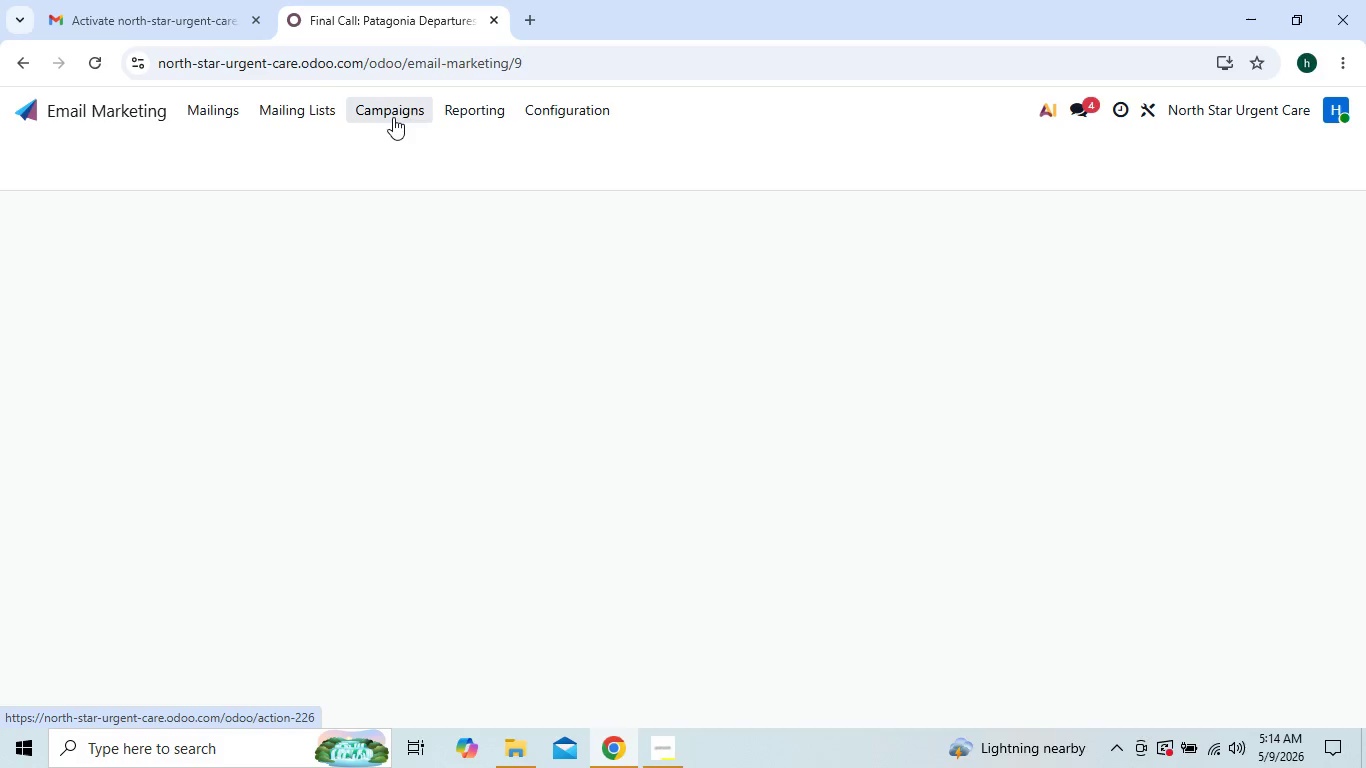 
left_click([304, 295])
 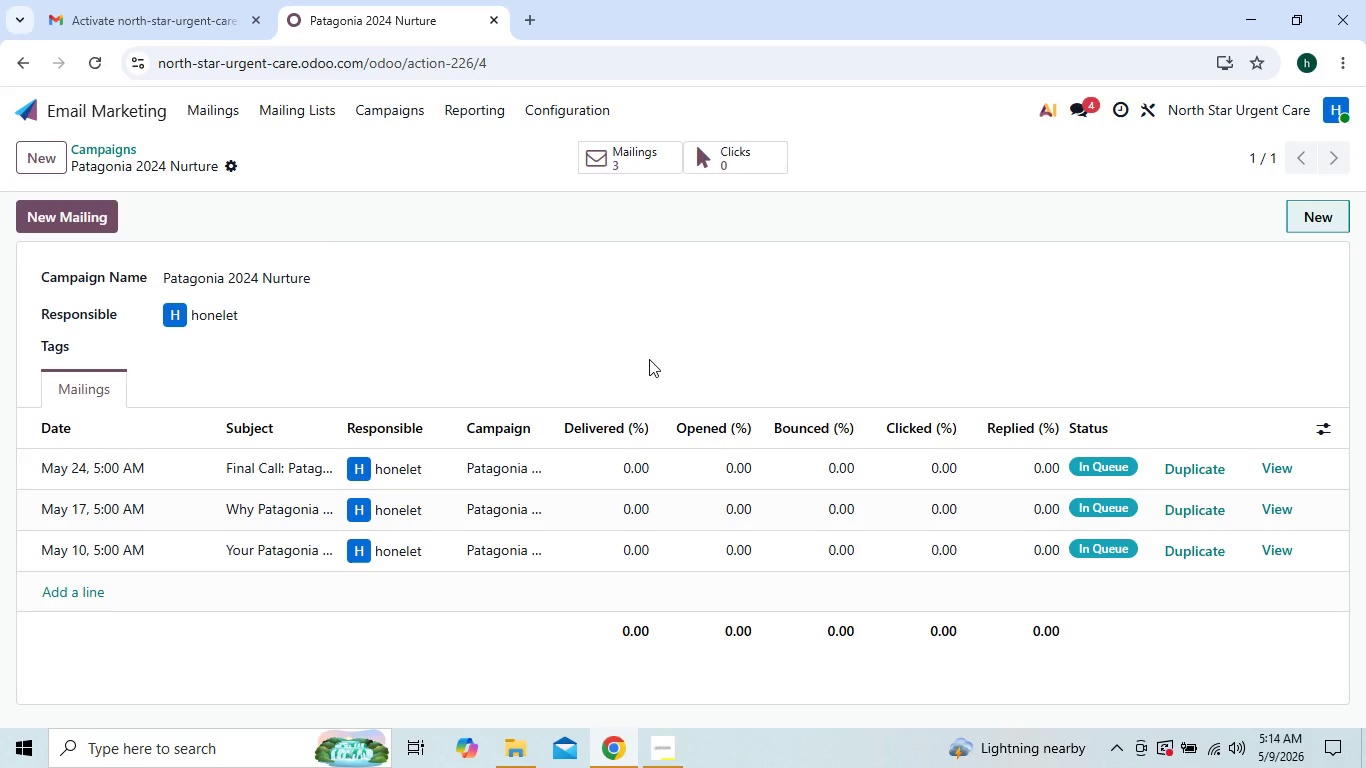 
wait(16.28)
 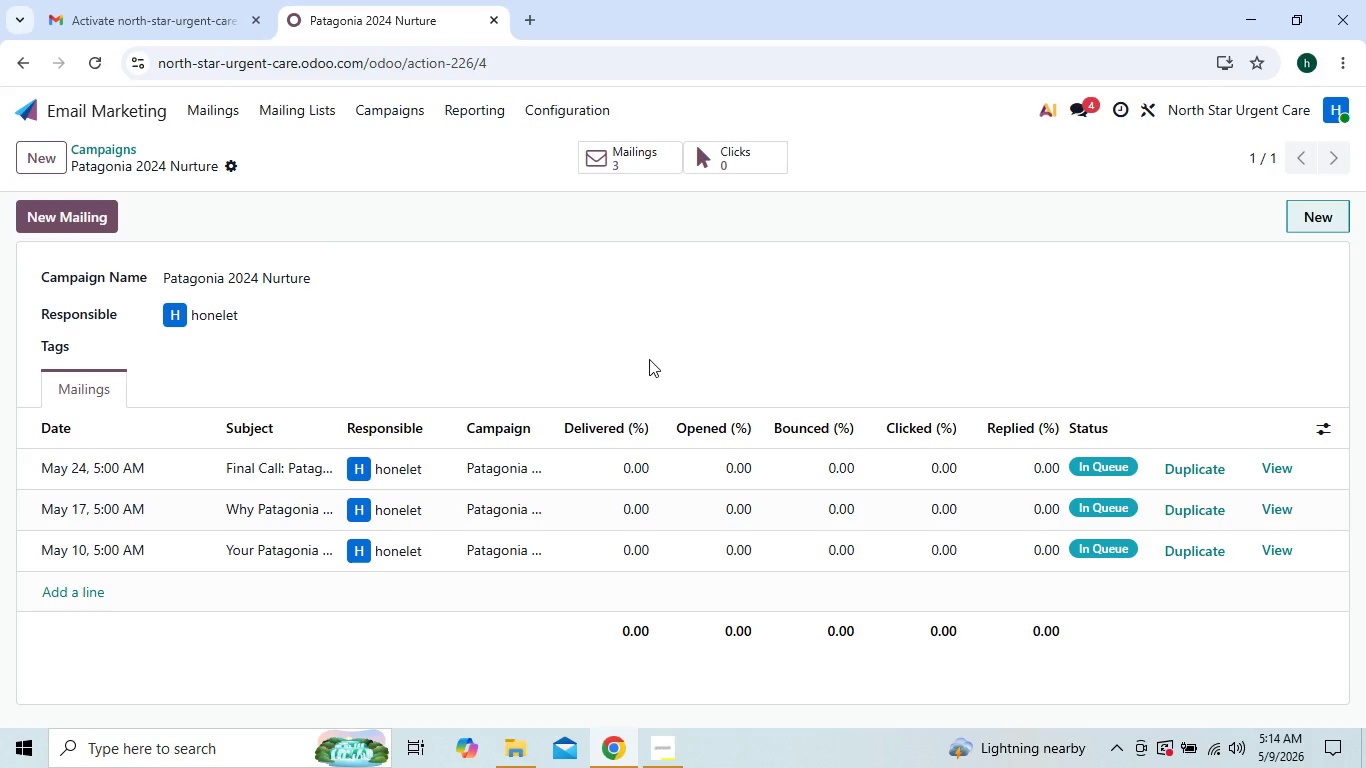 
double_click([769, 332])
 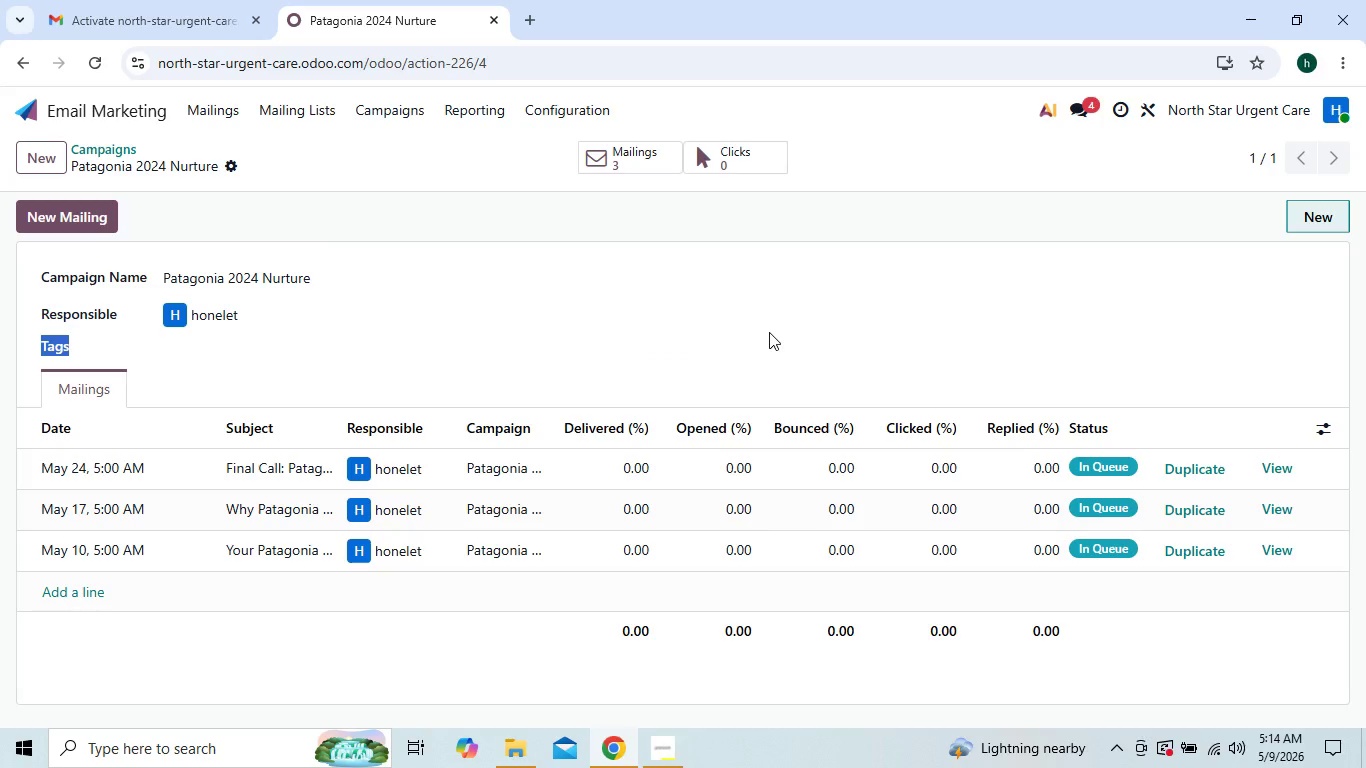 
triple_click([769, 332])
 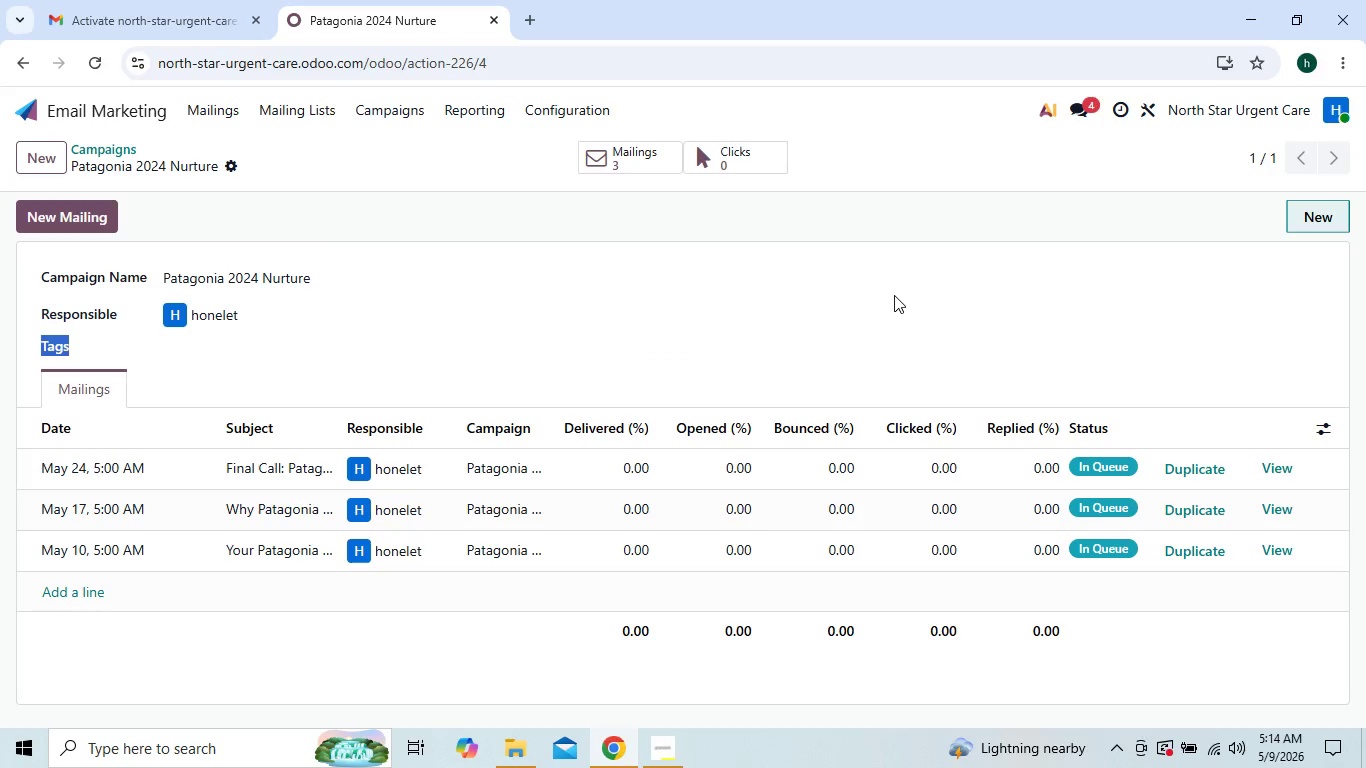 
double_click([894, 295])
 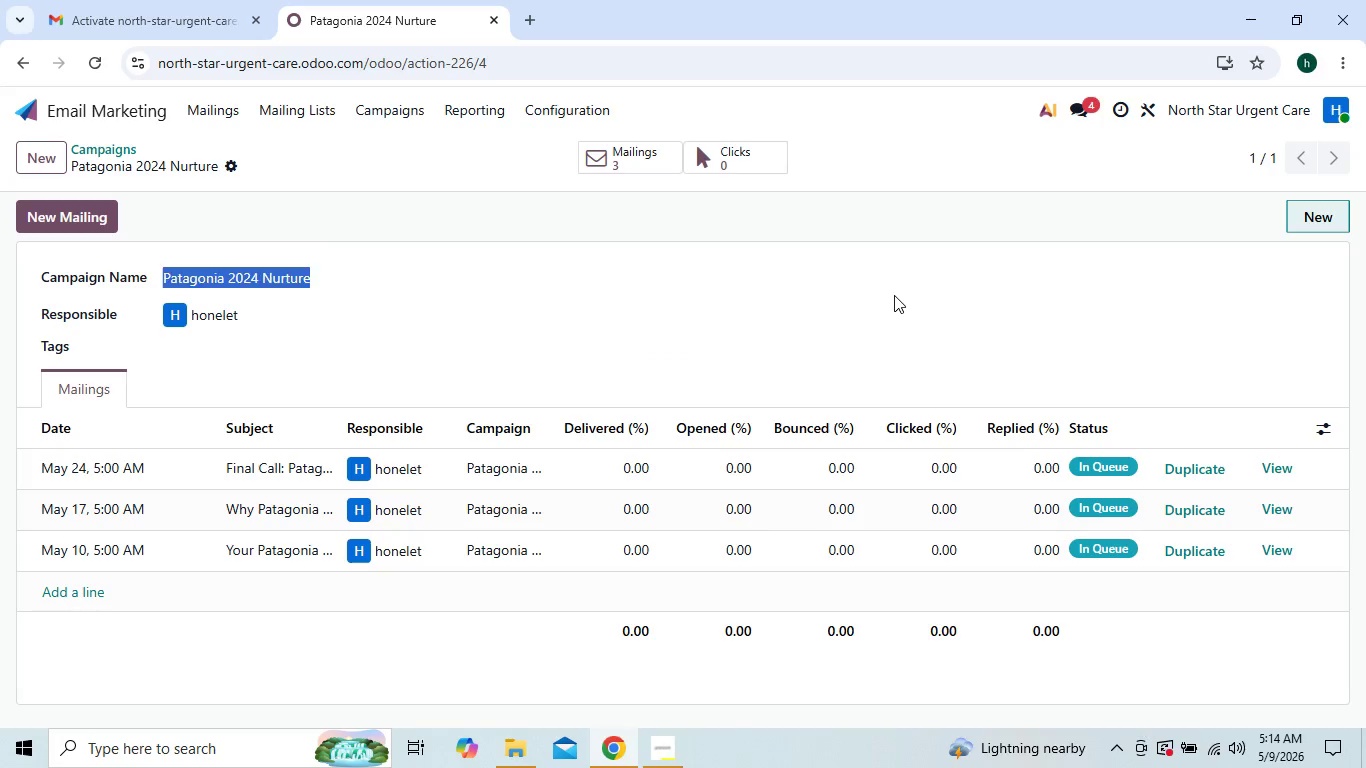 
triple_click([894, 295])
 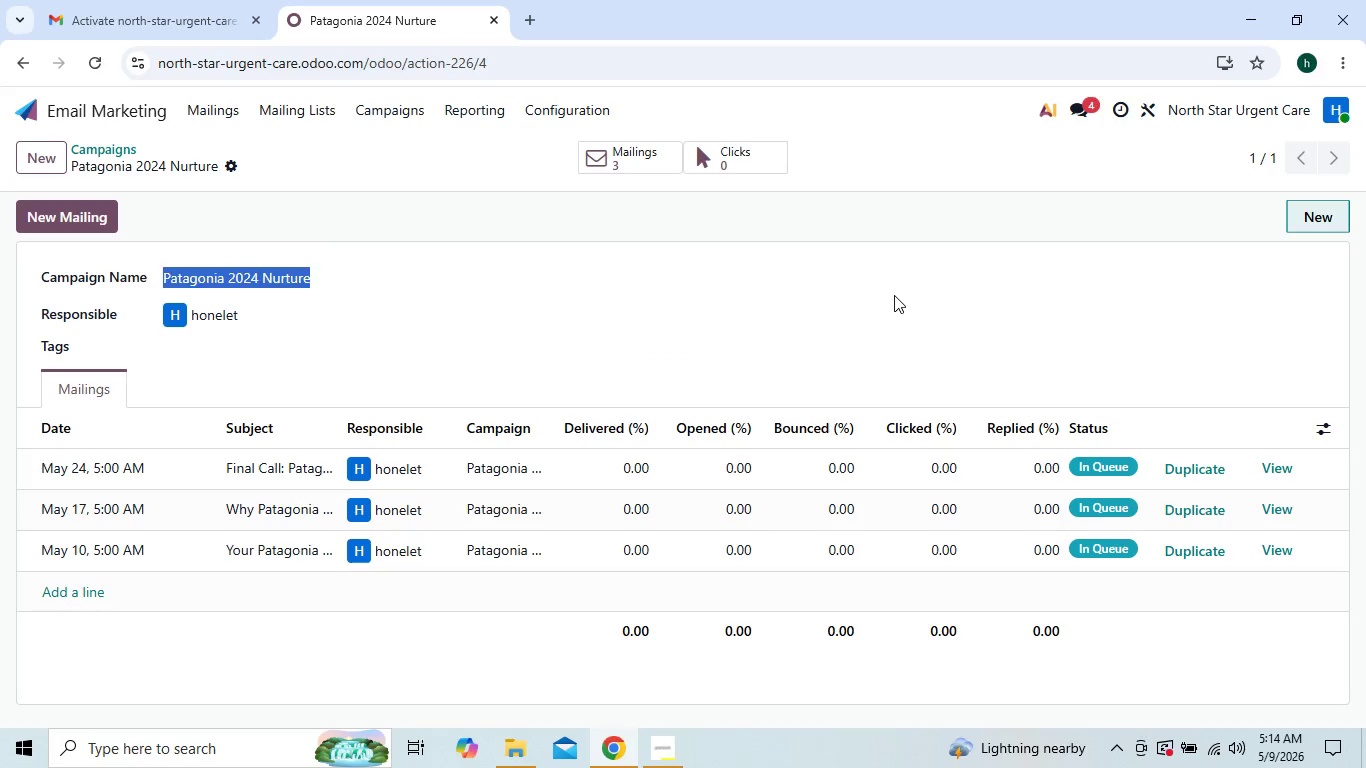 
triple_click([894, 295])
 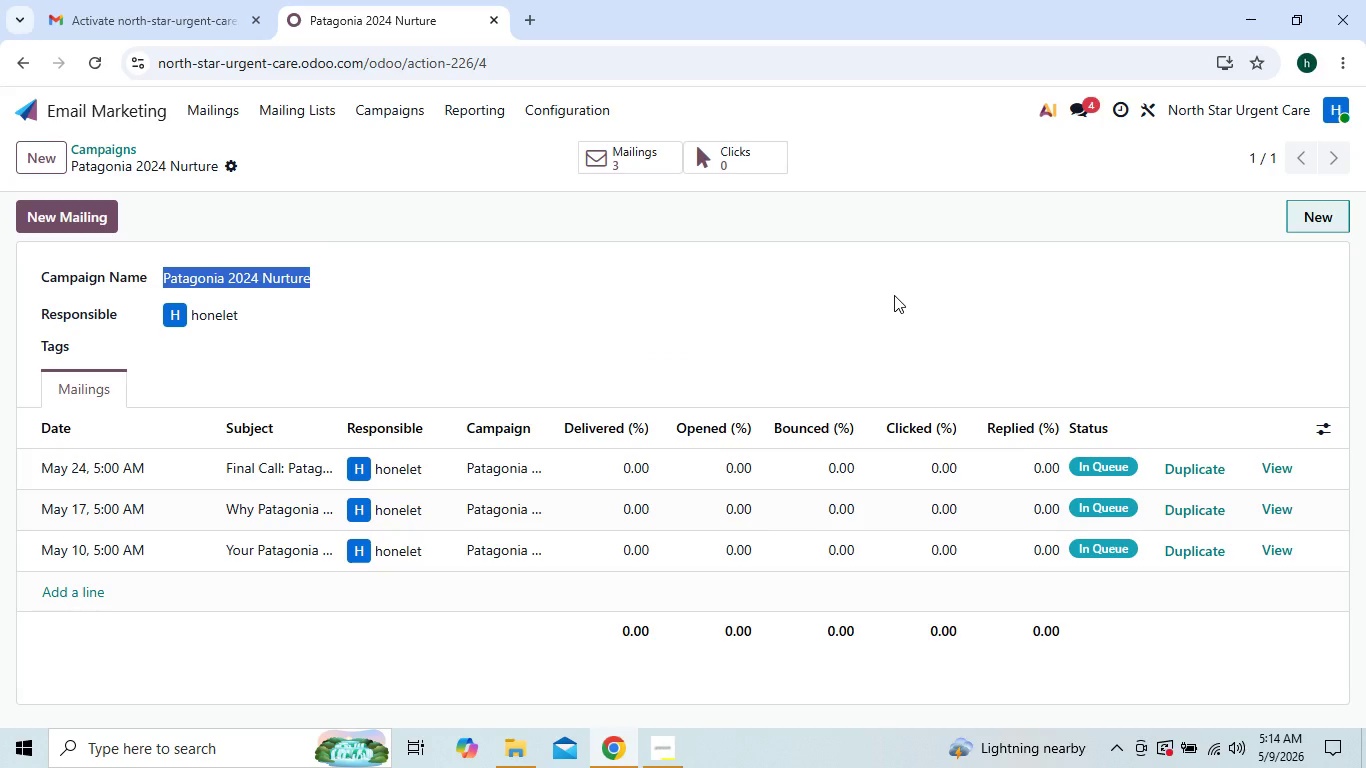 
triple_click([894, 295])
 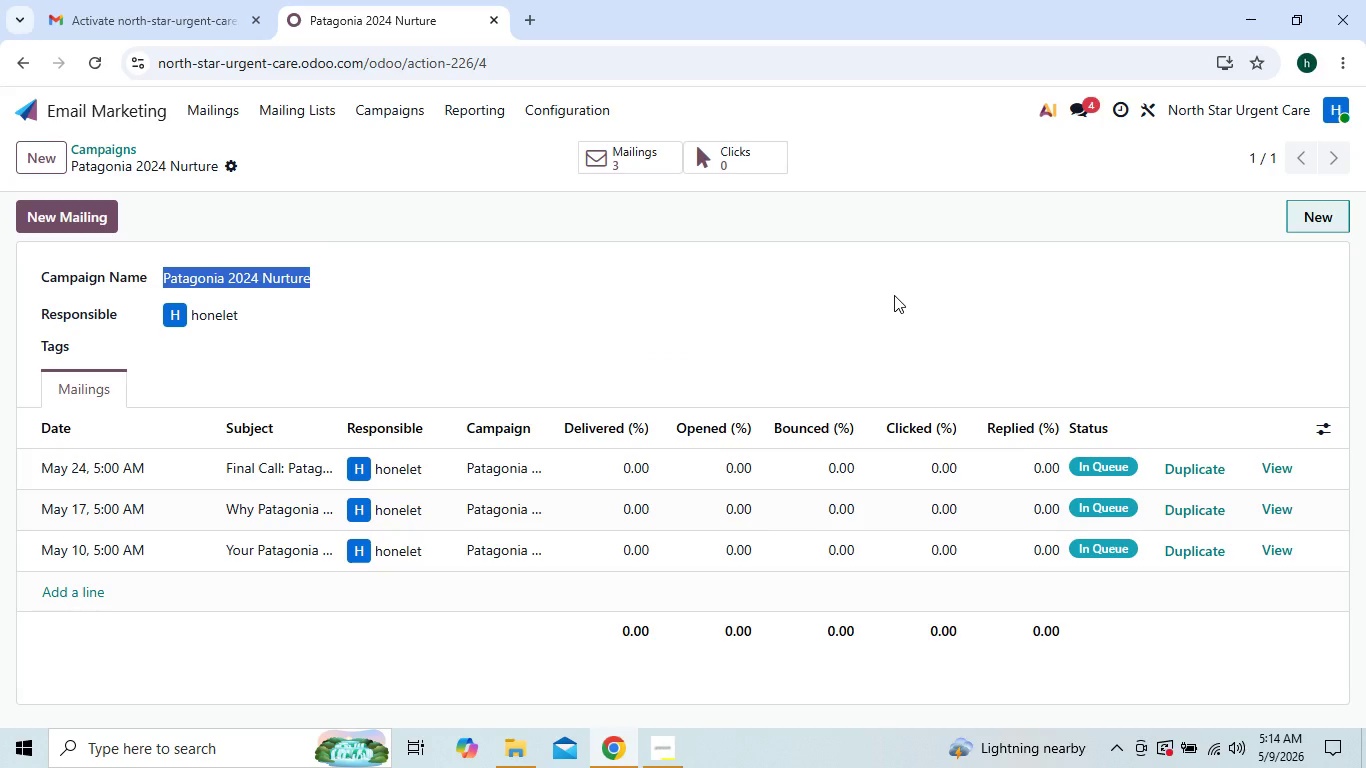 
triple_click([894, 295])
 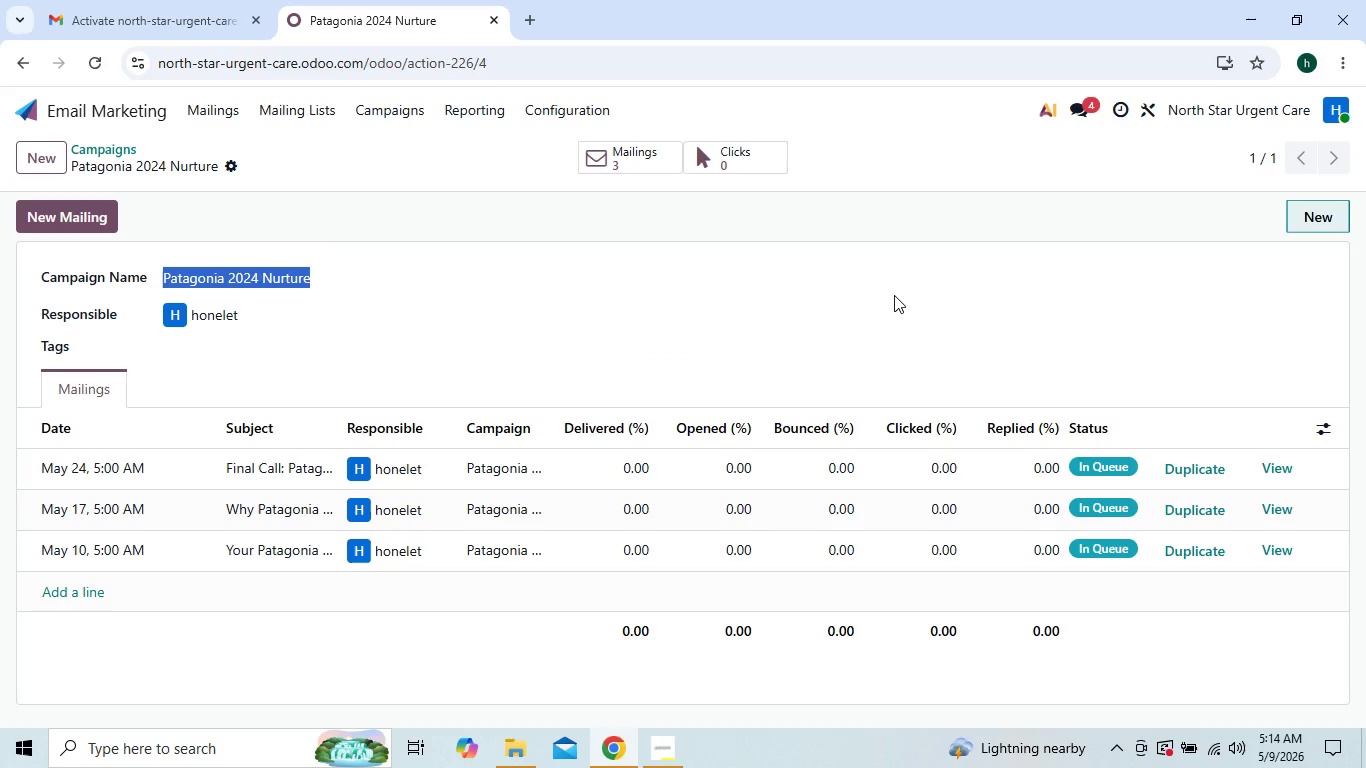 
triple_click([894, 295])
 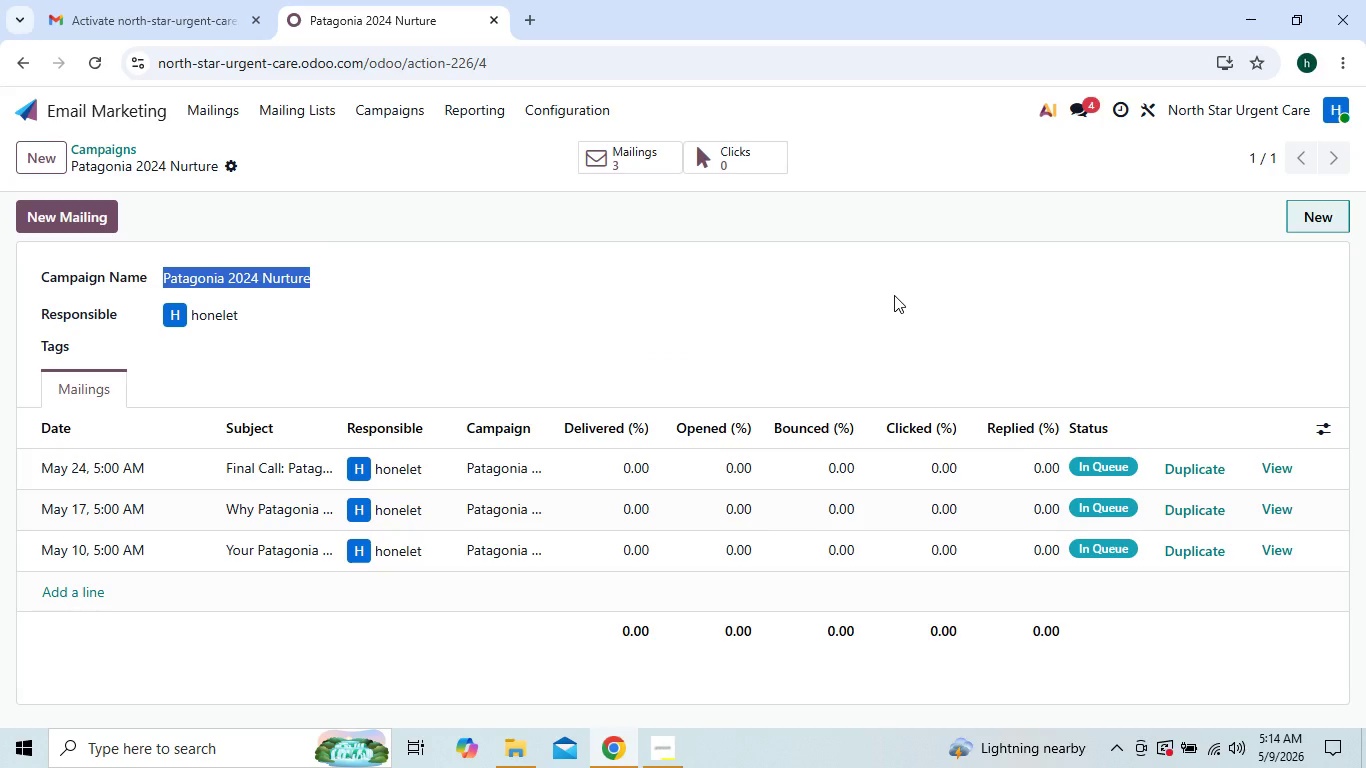 
triple_click([894, 295])
 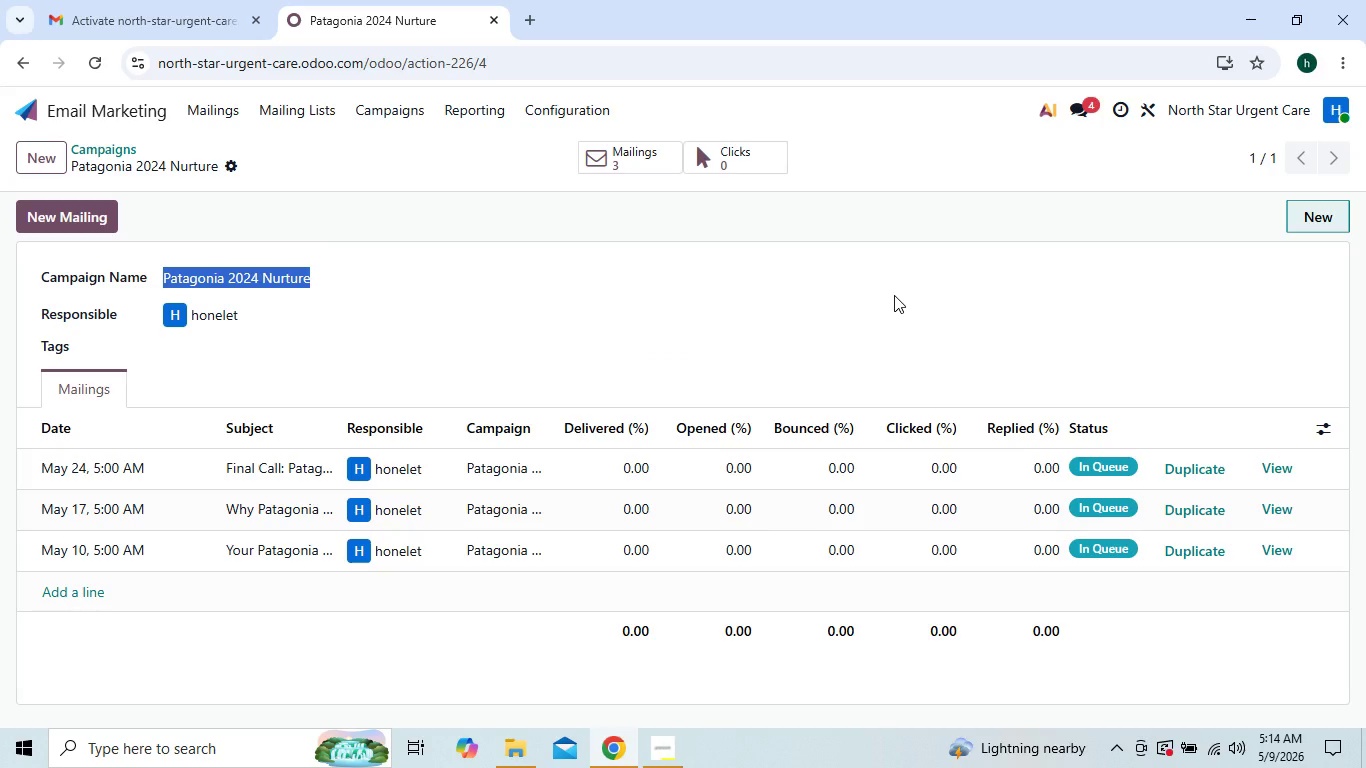 
triple_click([894, 295])
 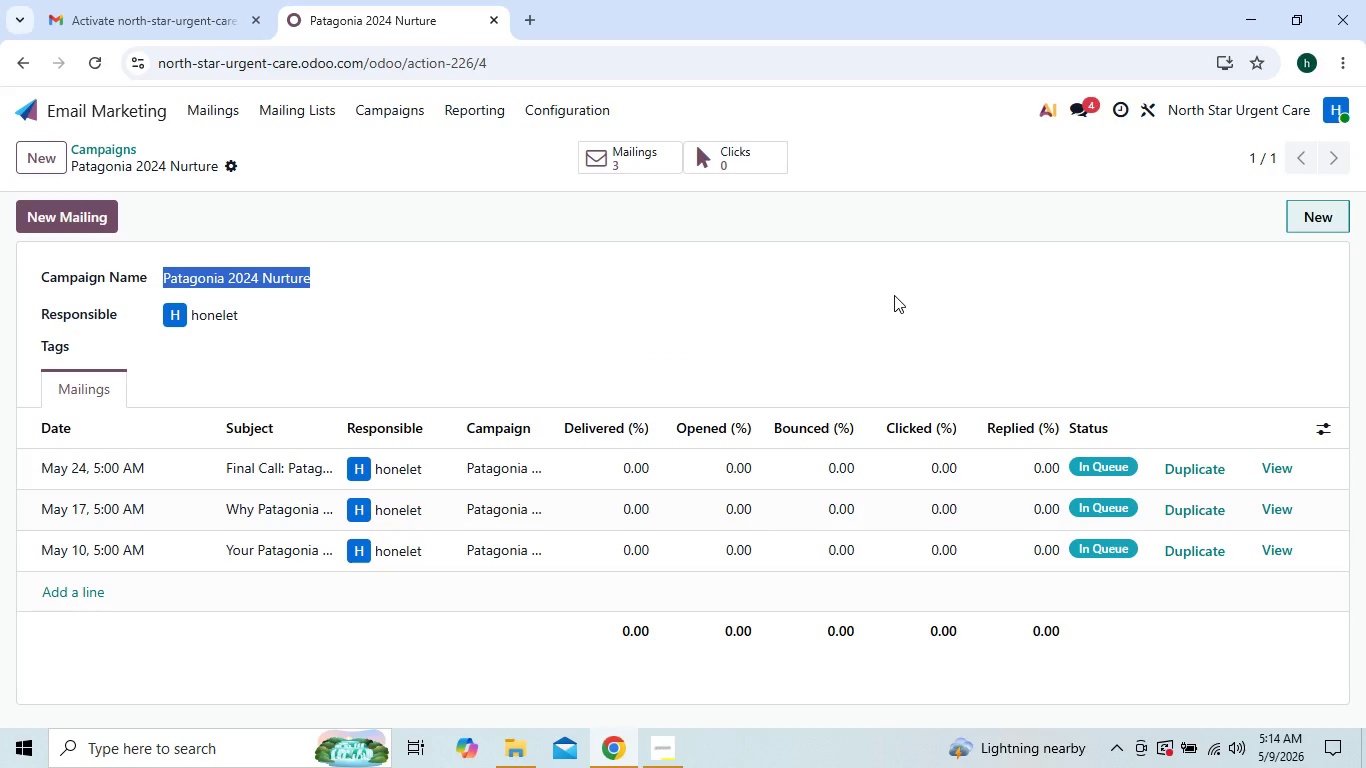 
triple_click([894, 295])
 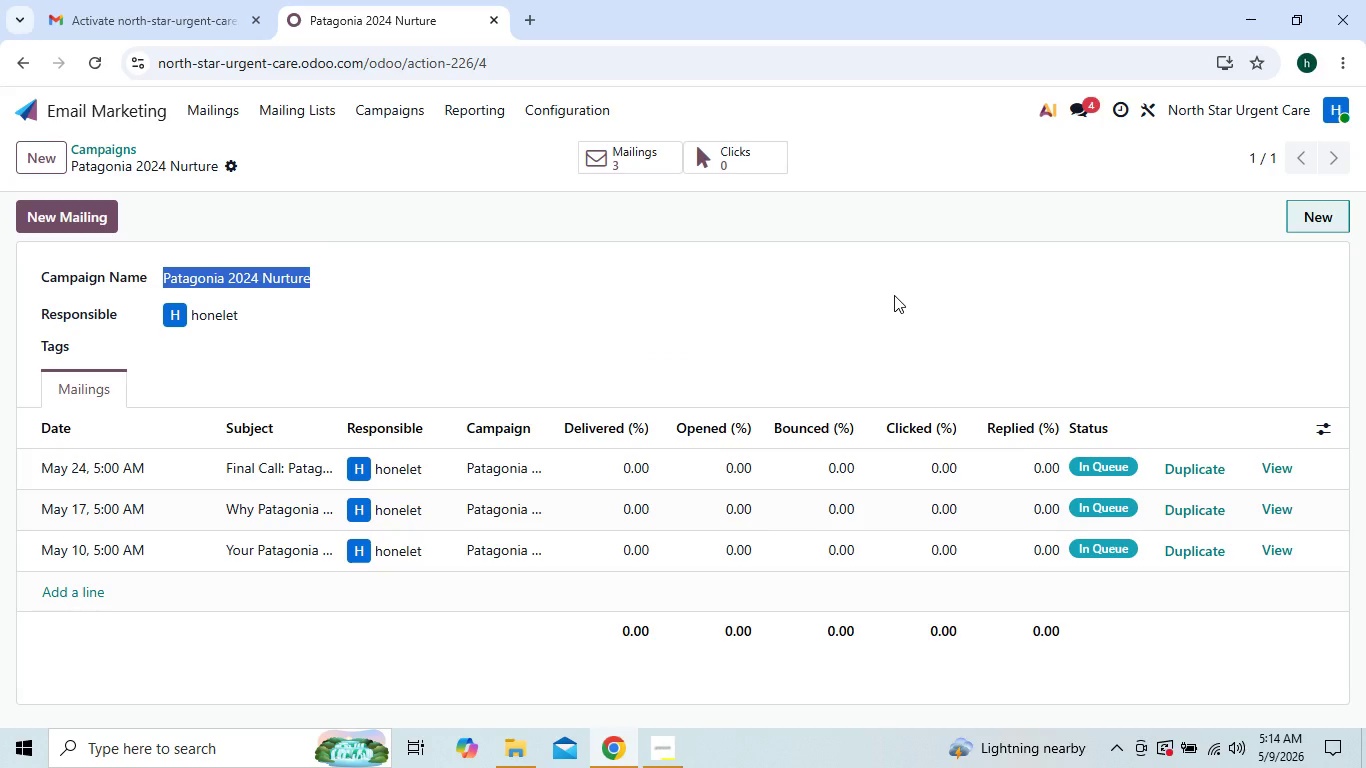 
triple_click([894, 295])
 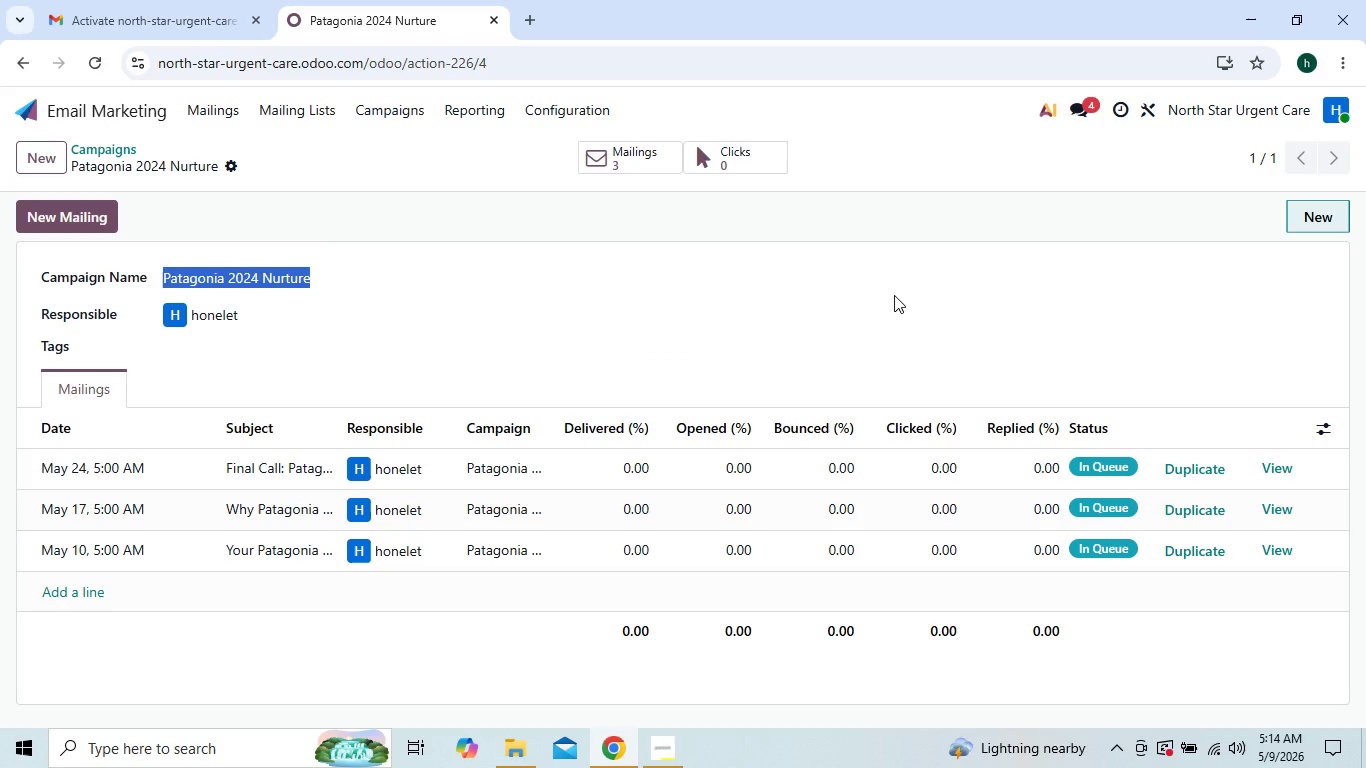 
triple_click([894, 295])
 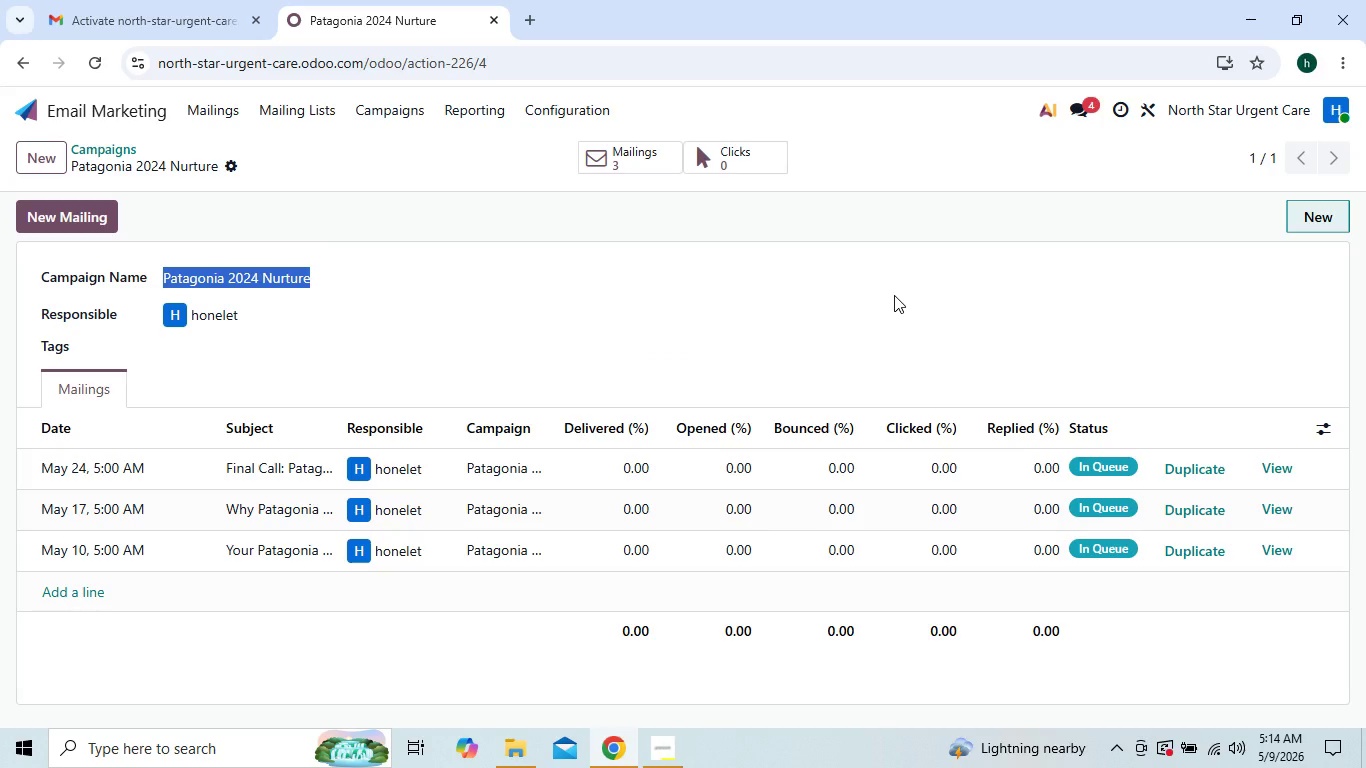 
wait(6.88)
 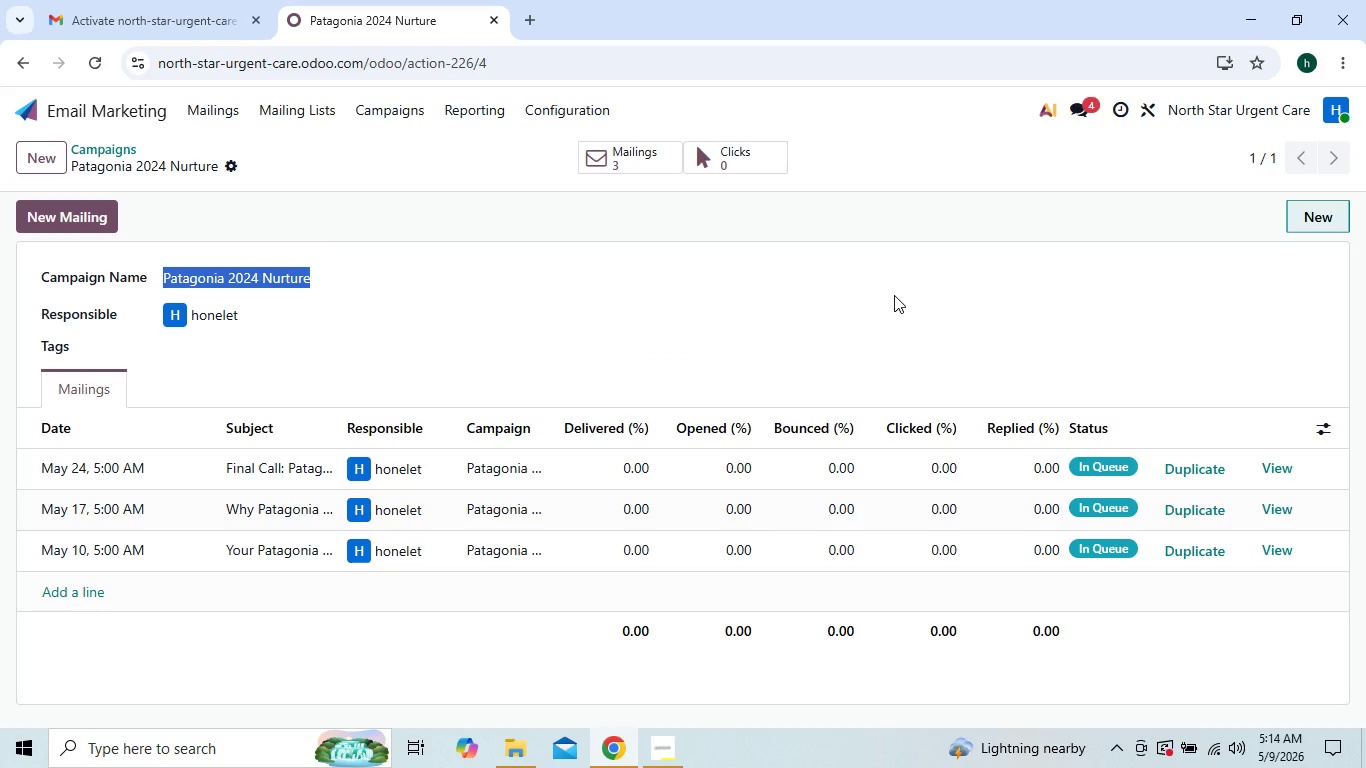 
left_click([968, 273])
 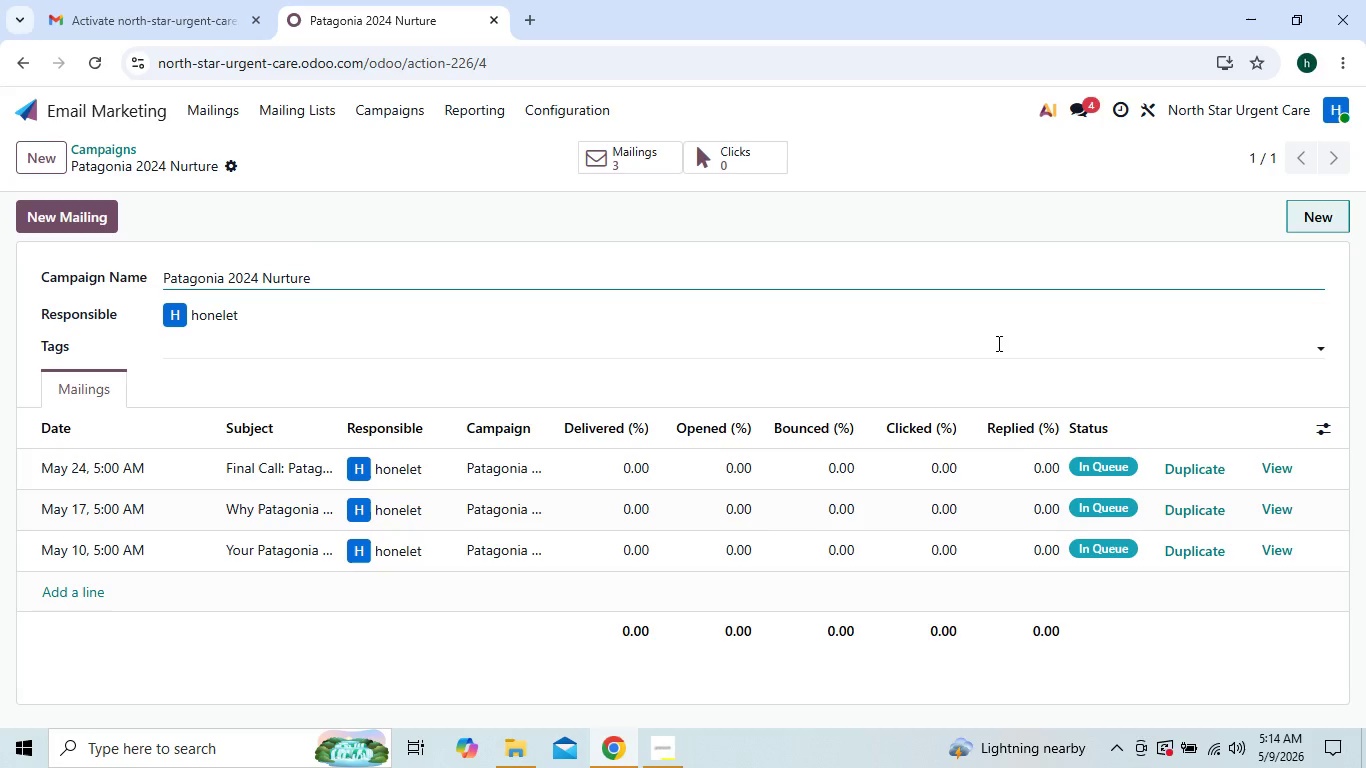 
left_click([997, 343])
 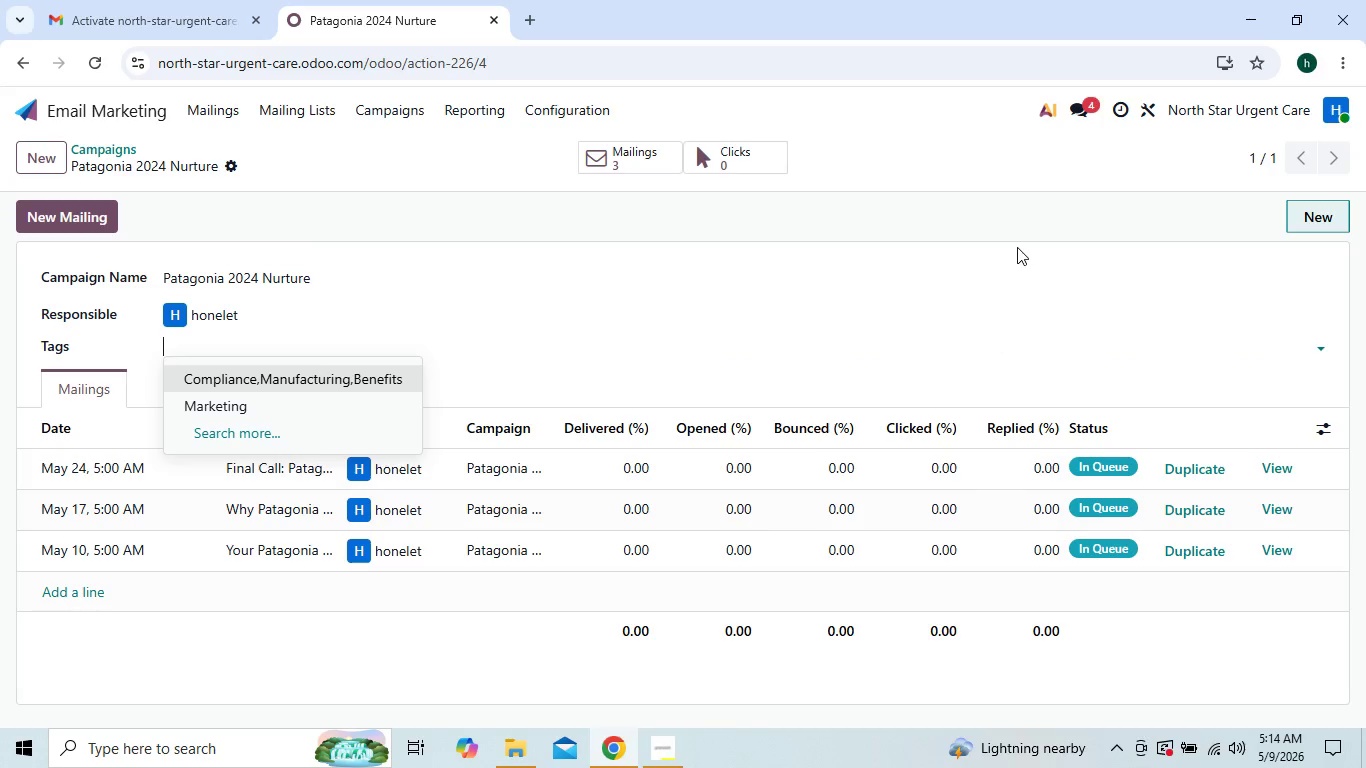 
left_click([1028, 212])
 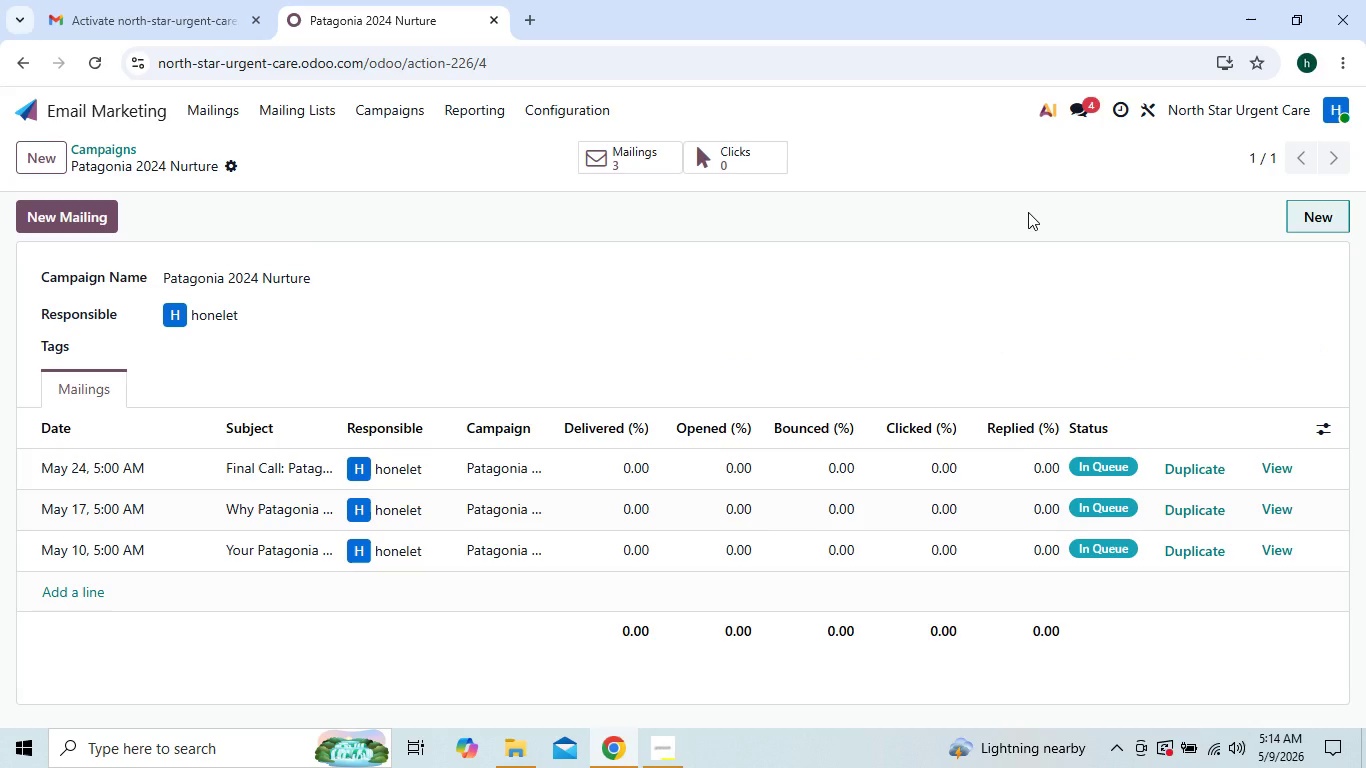 
left_click([1043, 149])
 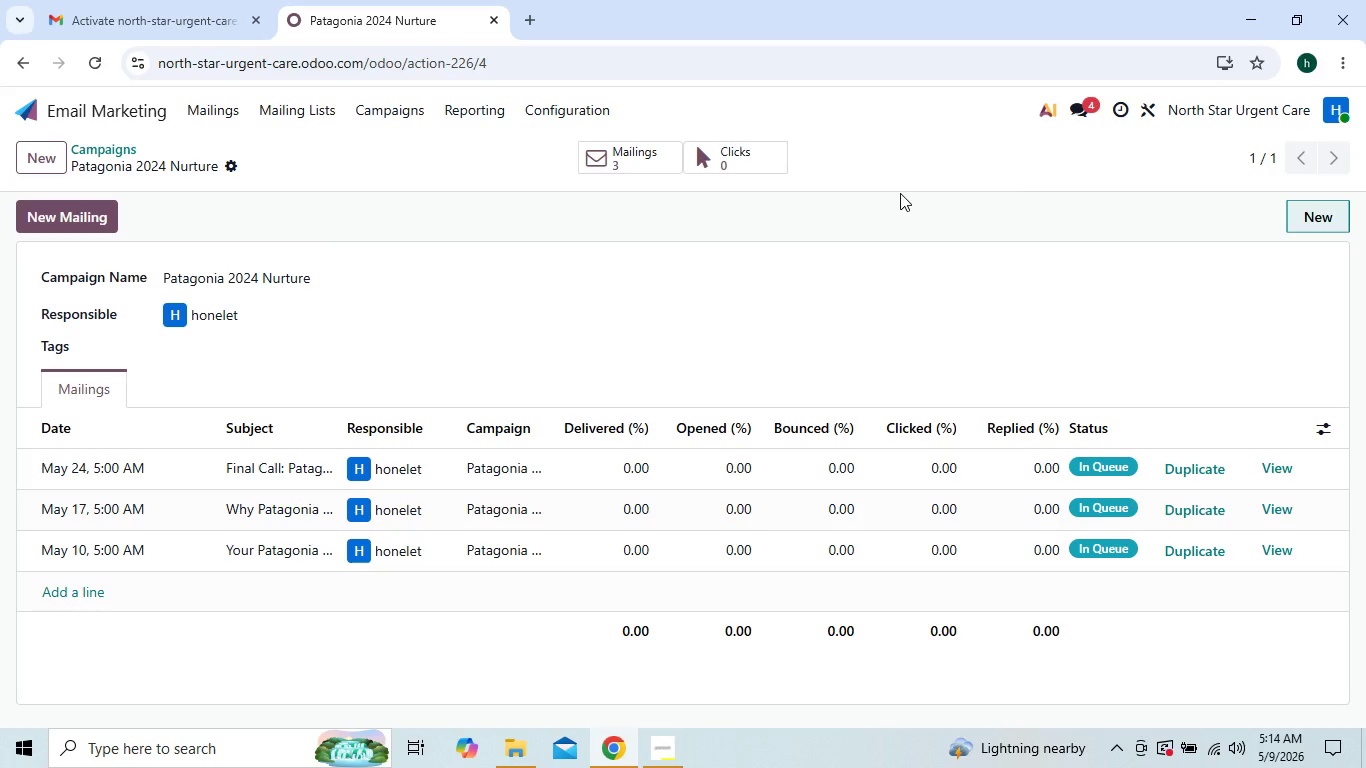 
wait(18.83)
 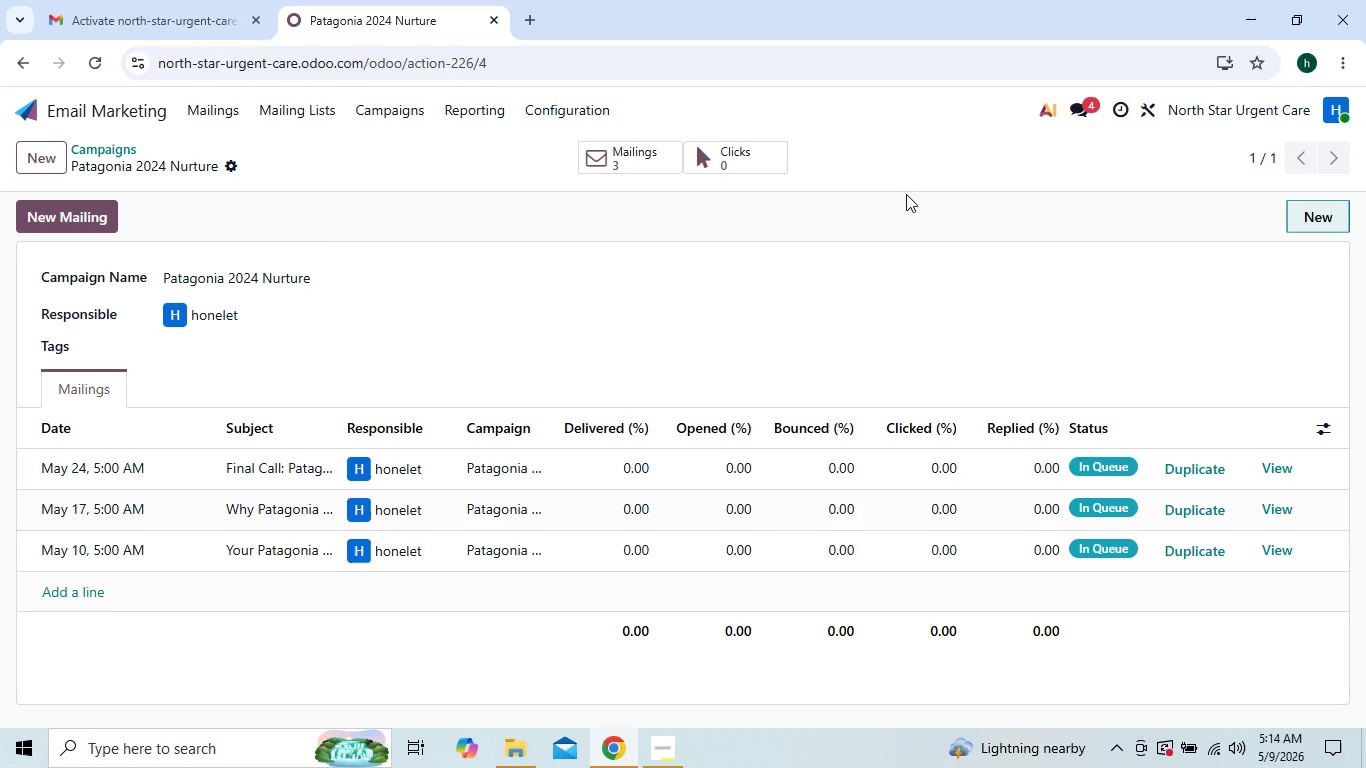 
key(Meta+PrintScreen)
 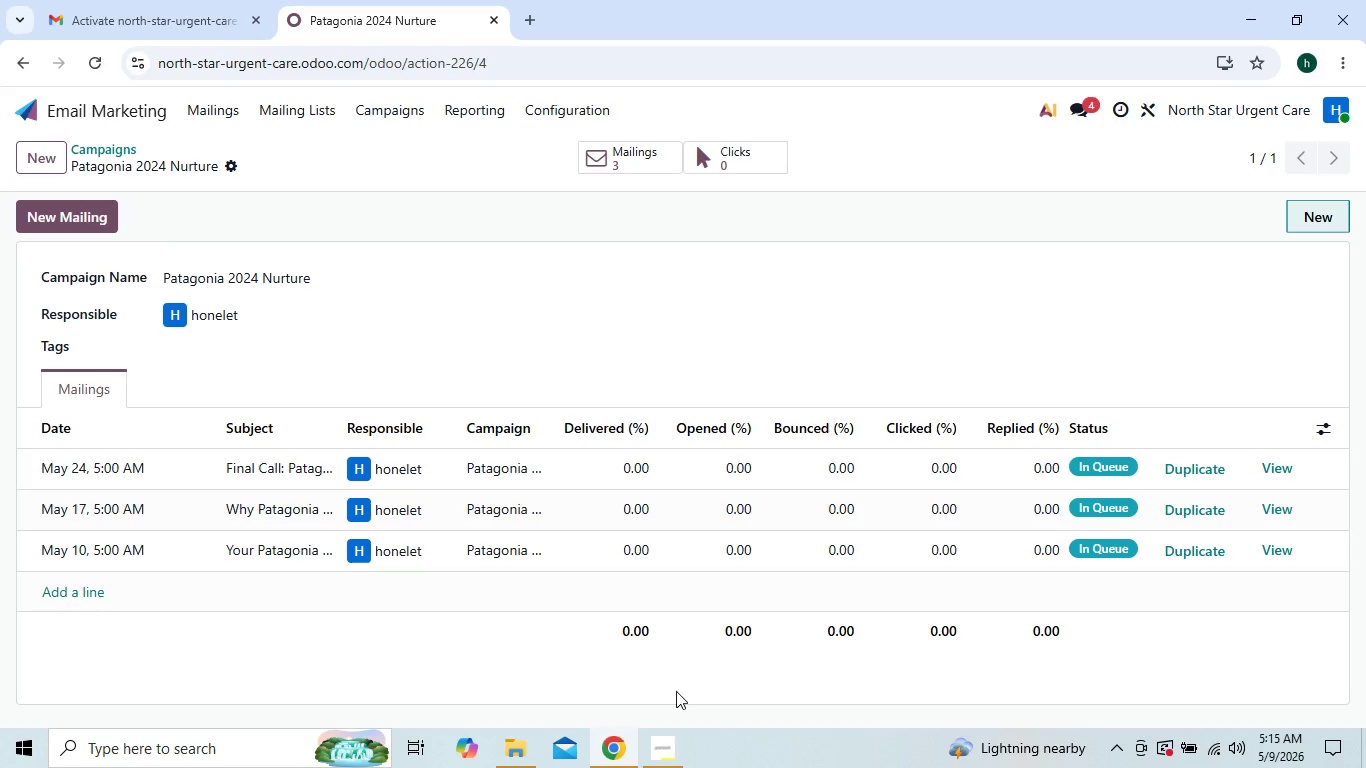 
wait(5.39)
 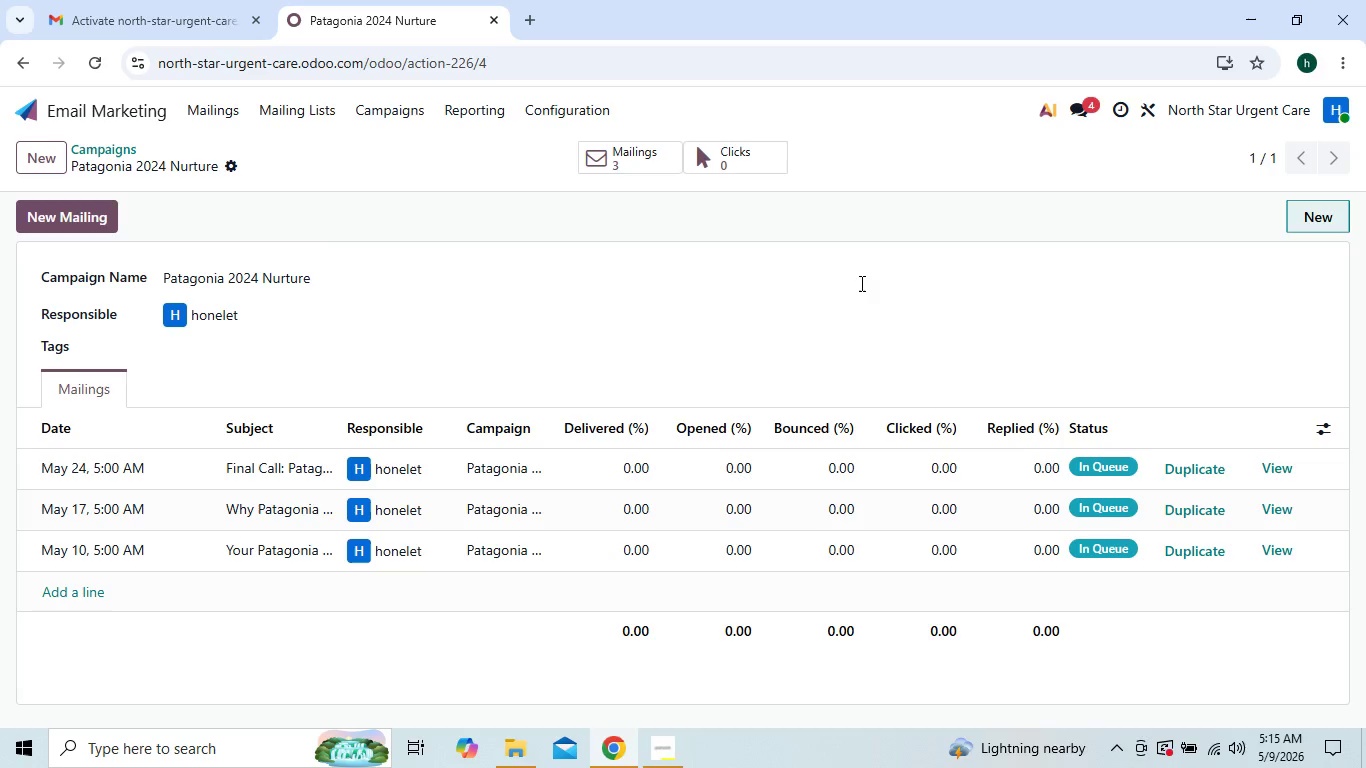 
mouse_move([654, 717])
 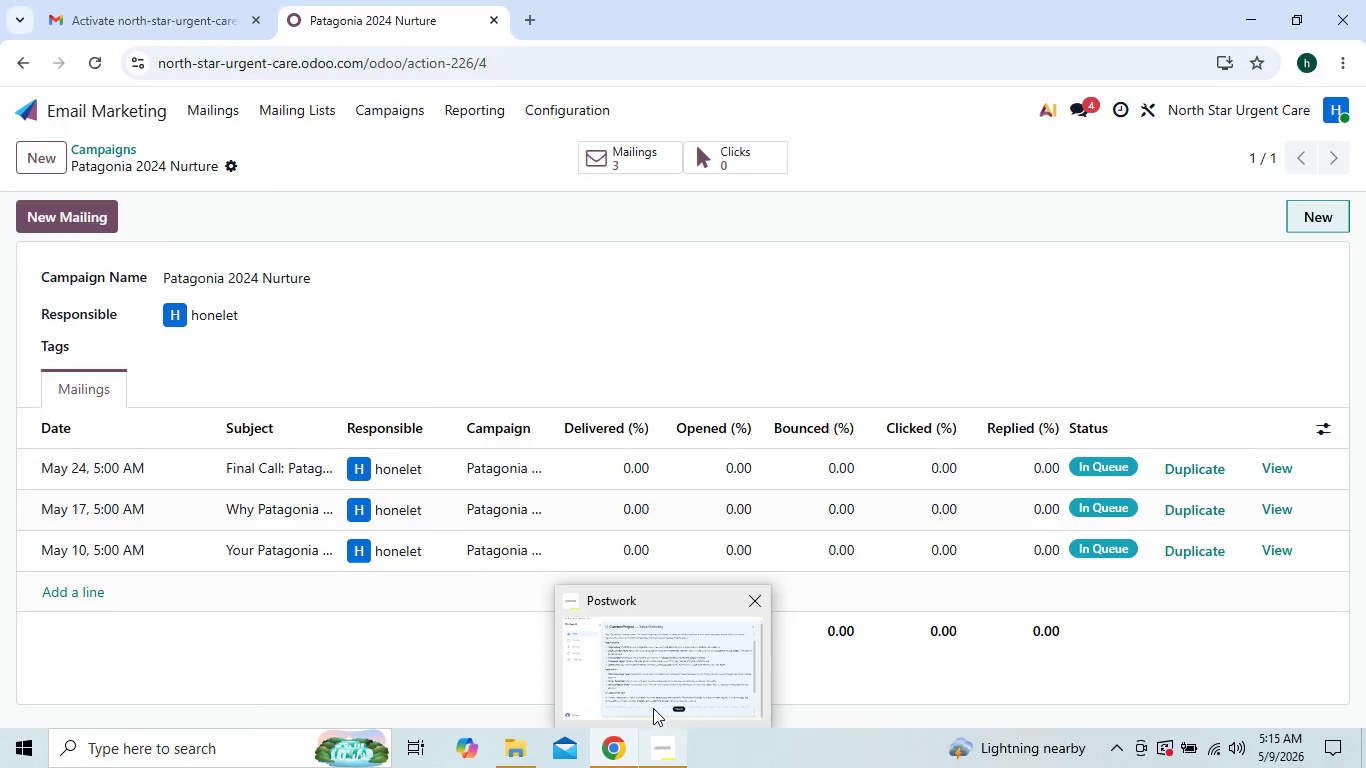 
left_click([653, 708])